 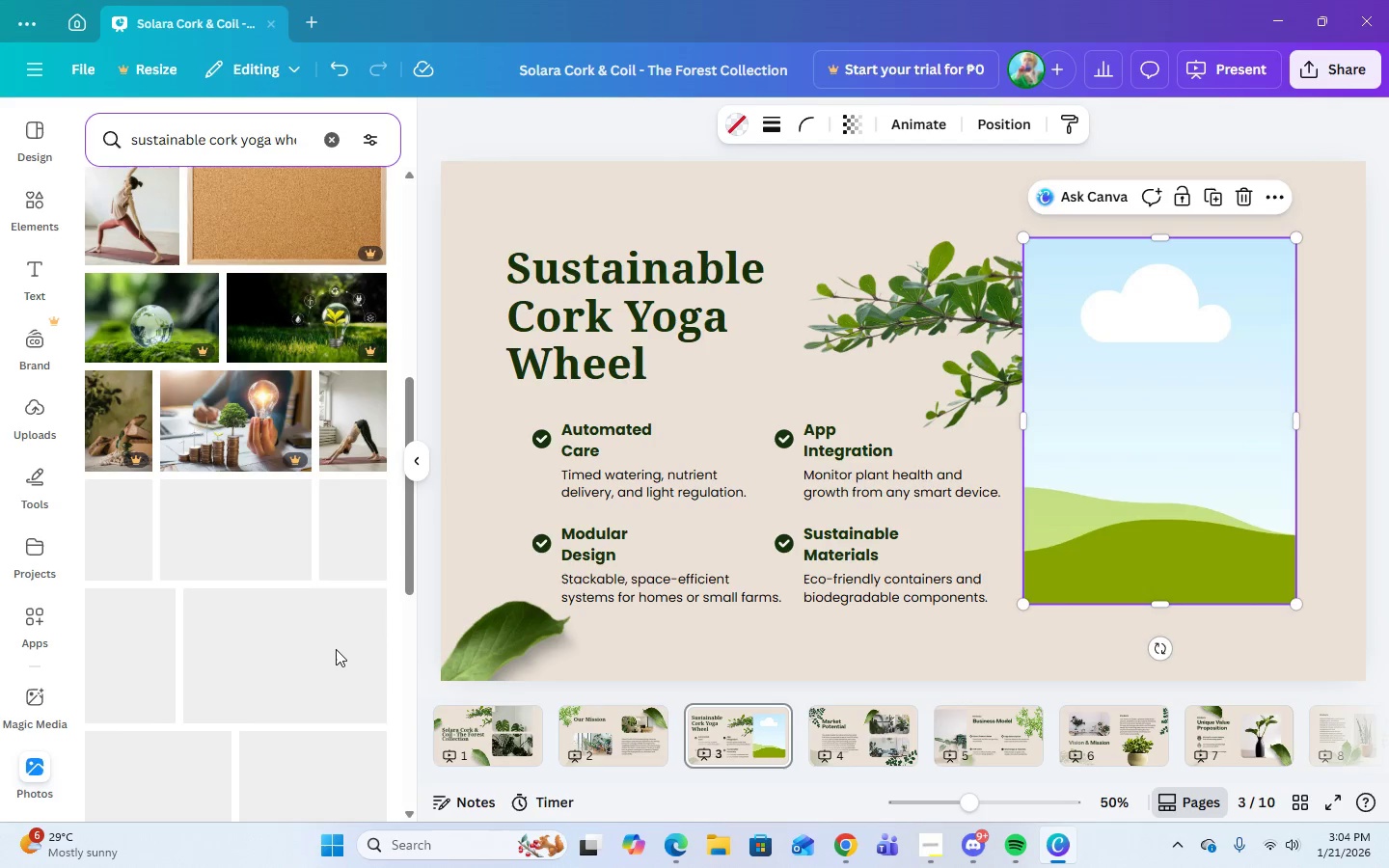 
scroll: coordinate [337, 679], scroll_direction: down, amount: 25.0
 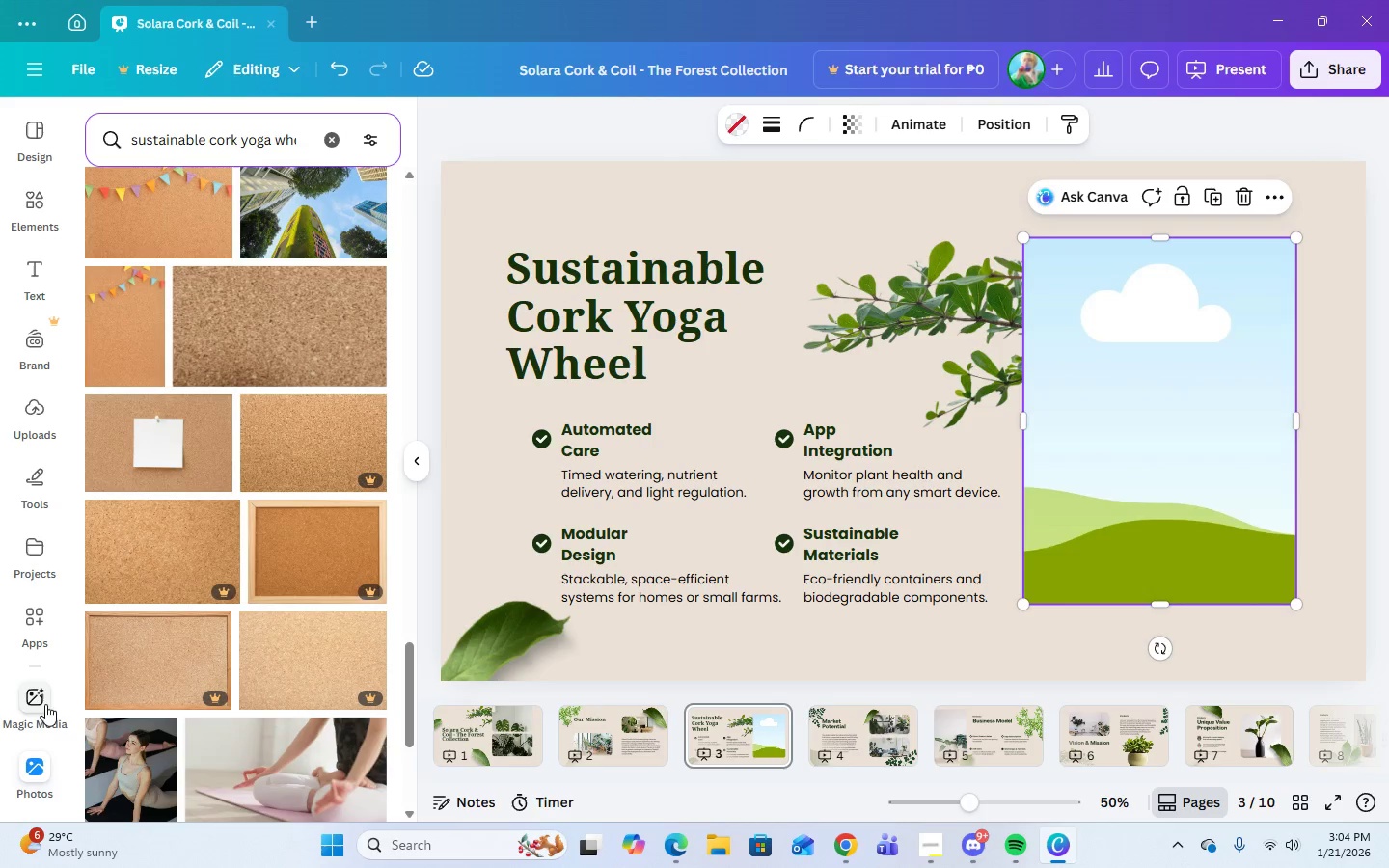 
left_click([42, 705])
 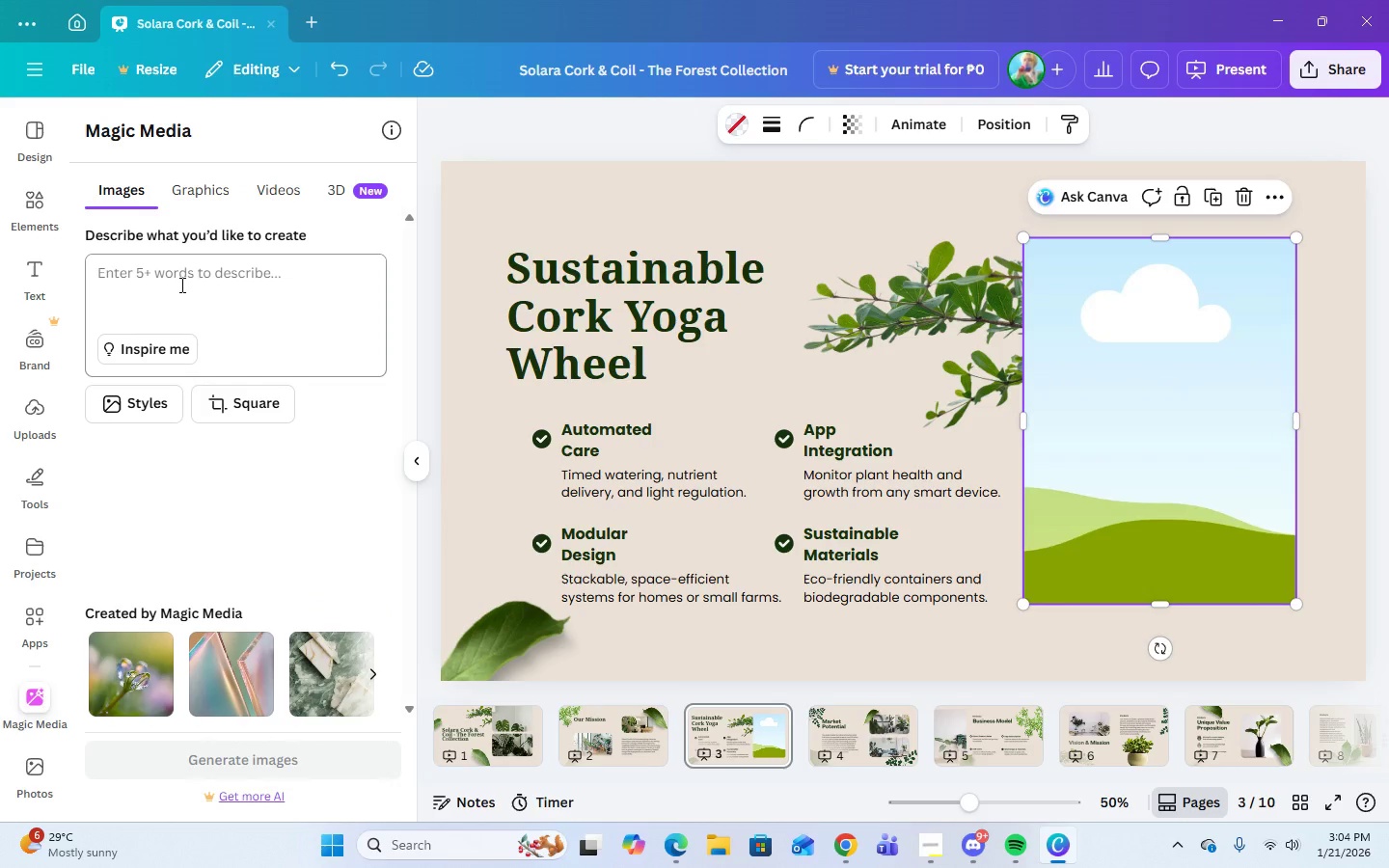 
left_click([180, 285])
 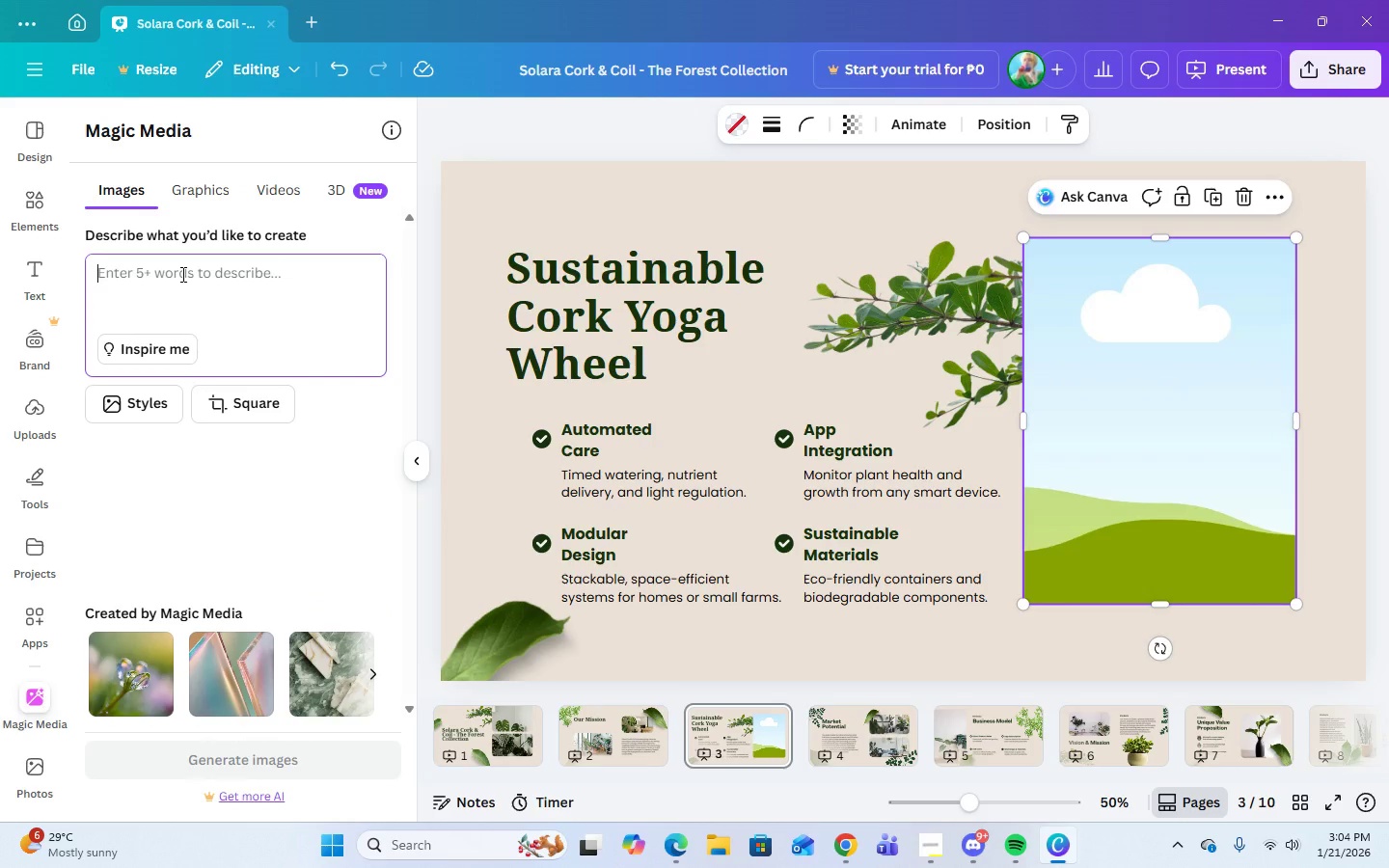 
type(sustainable cork yoga whee;)
key(Backspace)
type(l)
 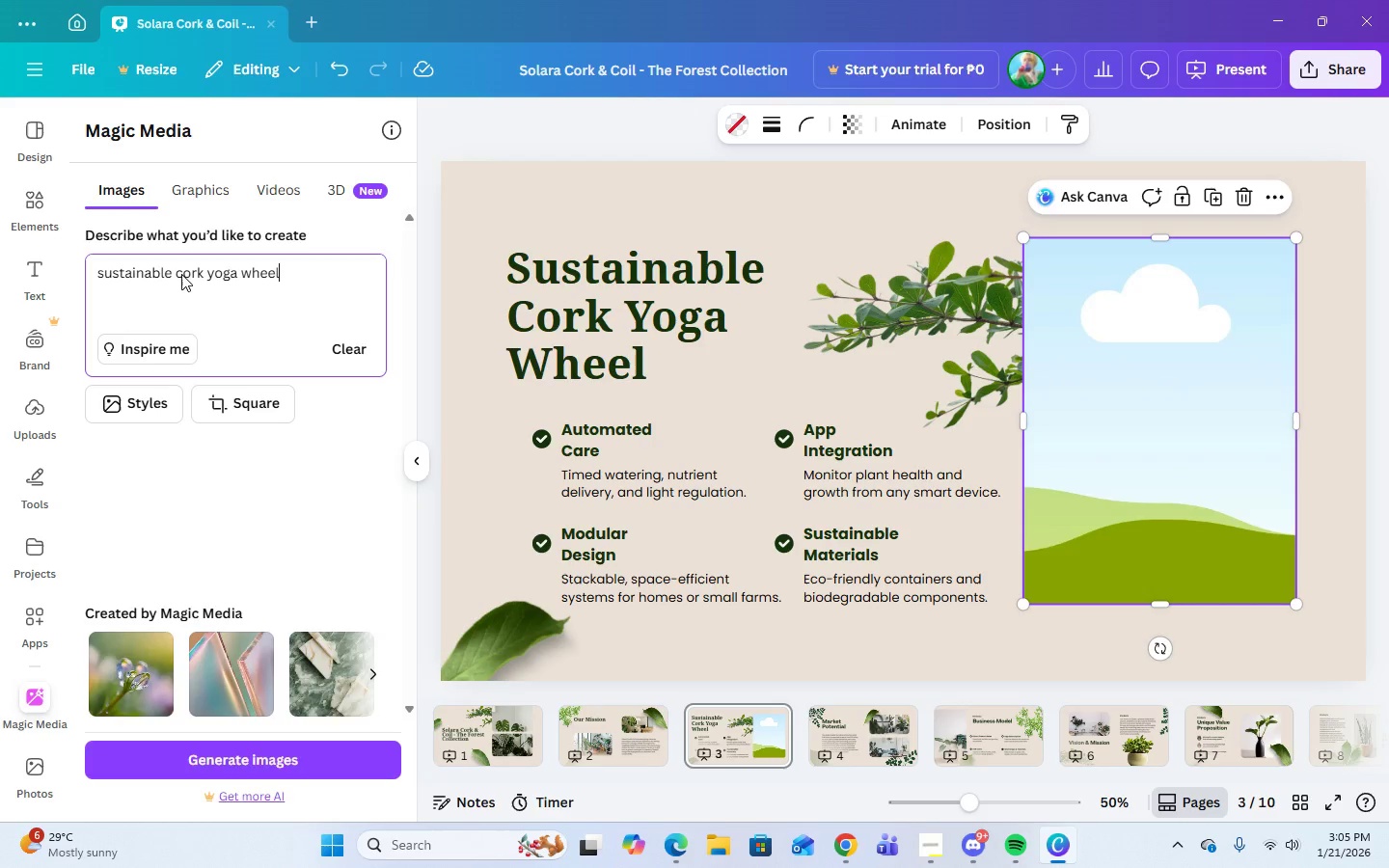 
key(Enter)
 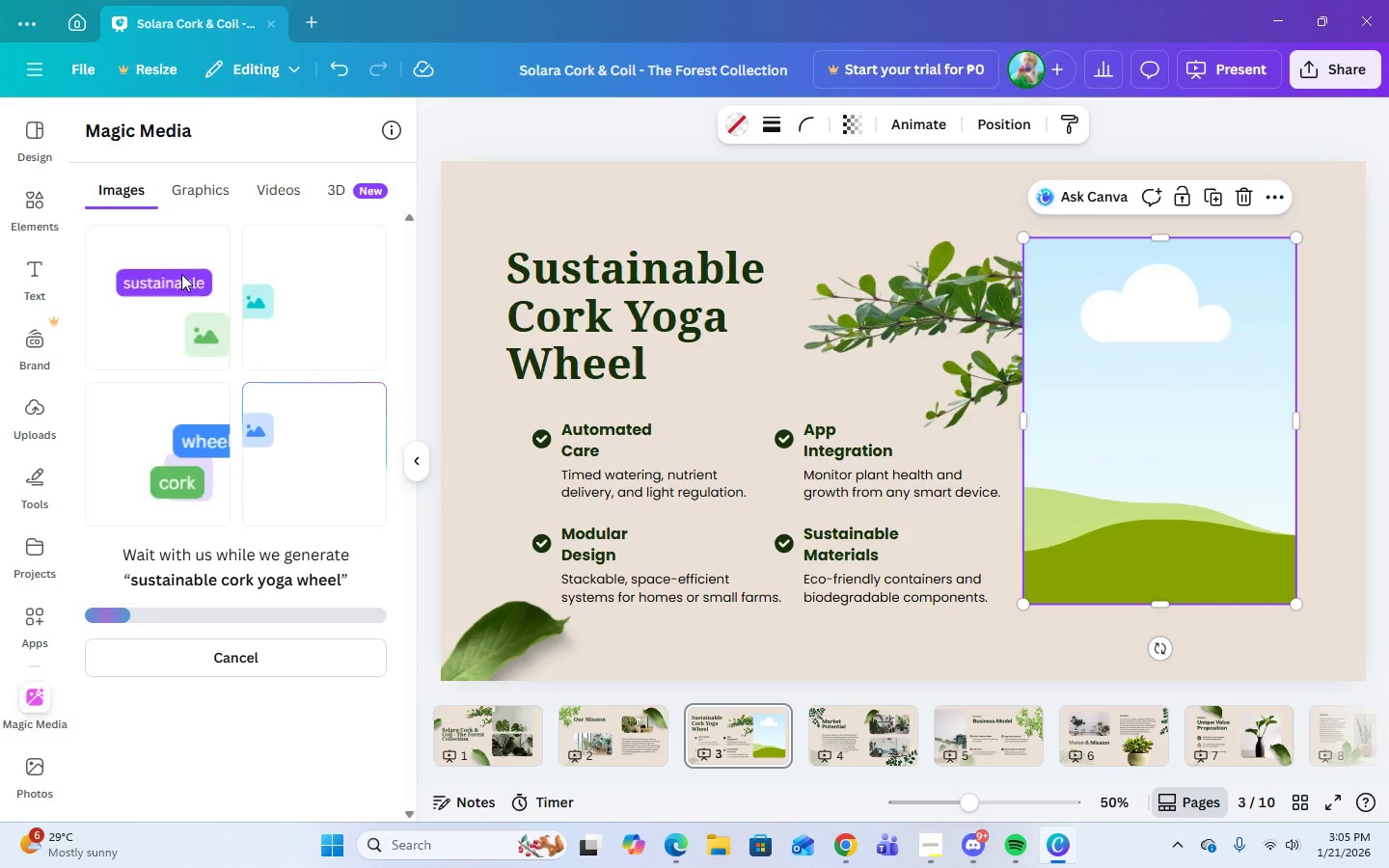 
wait(12.2)
 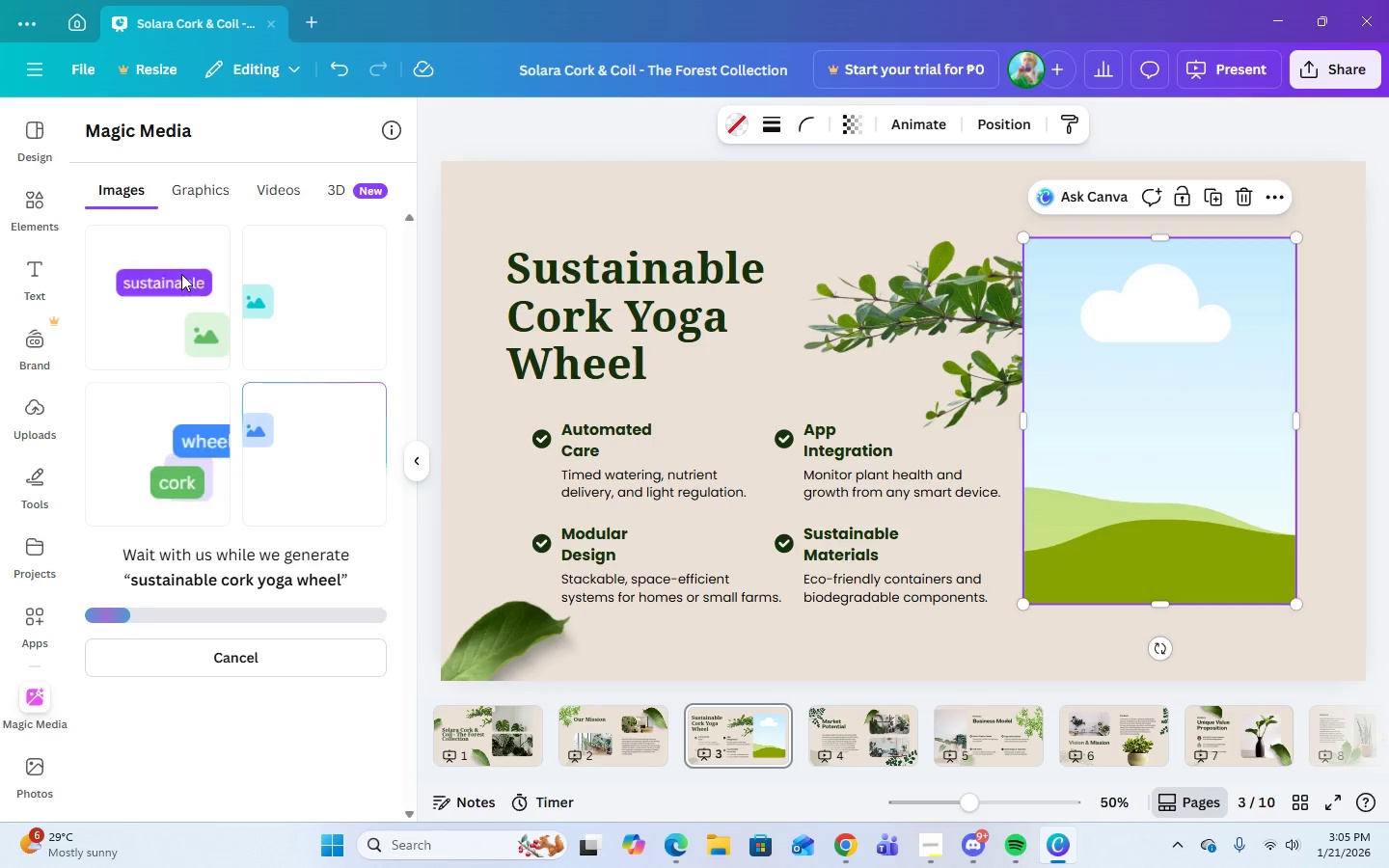 
left_click([287, 459])
 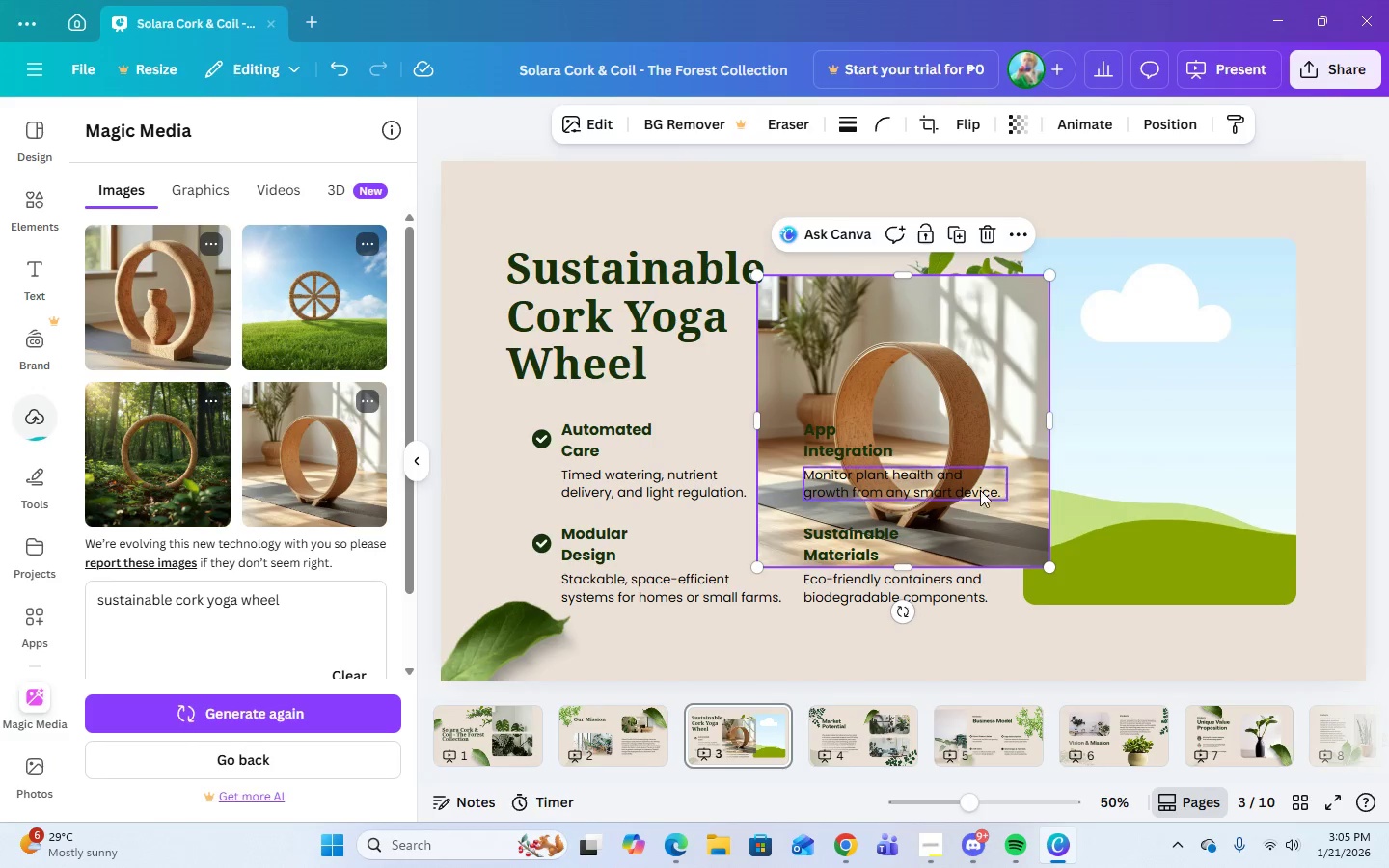 
left_click_drag(start_coordinate=[924, 377], to_coordinate=[1143, 379])
 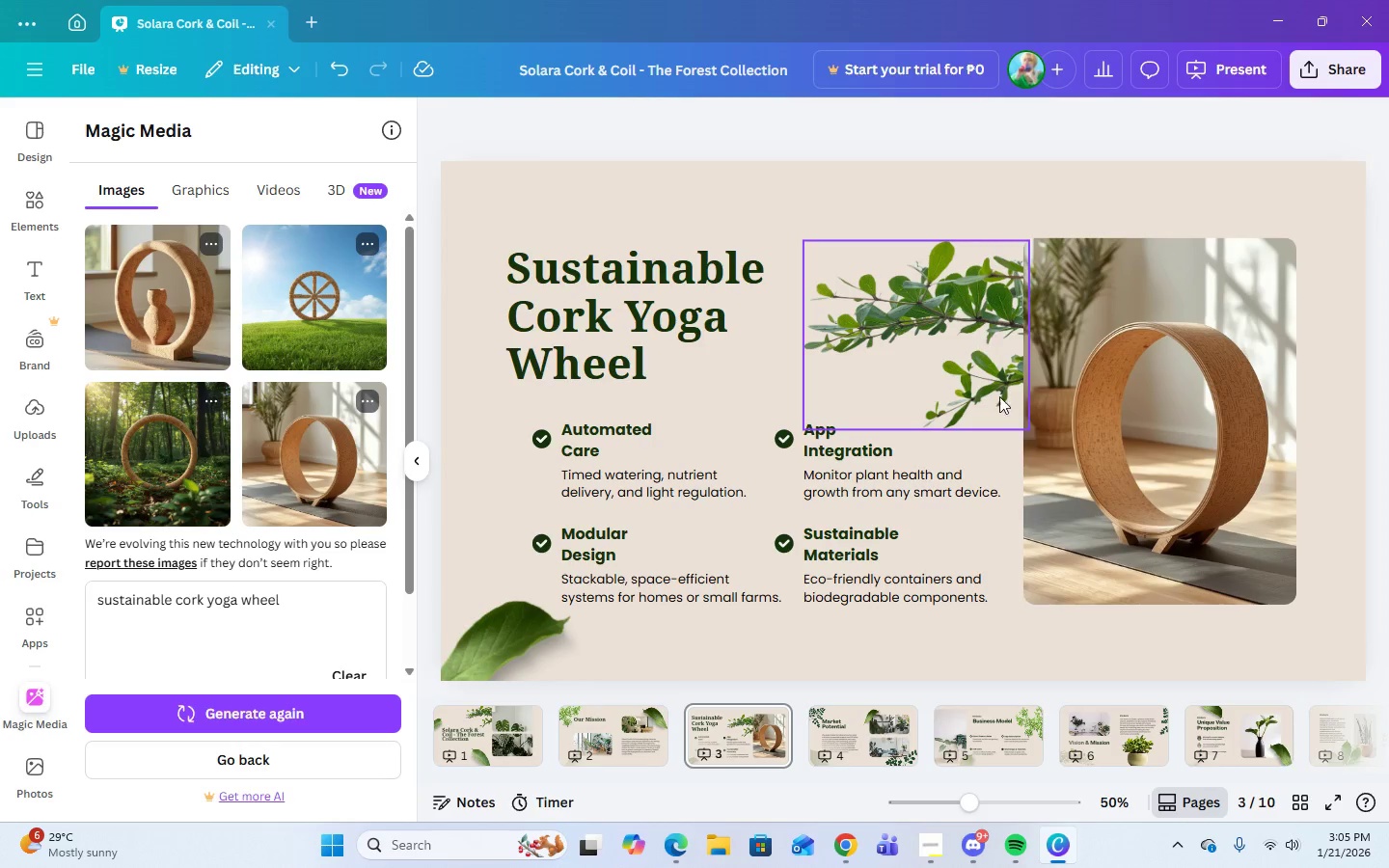 
wait(8.42)
 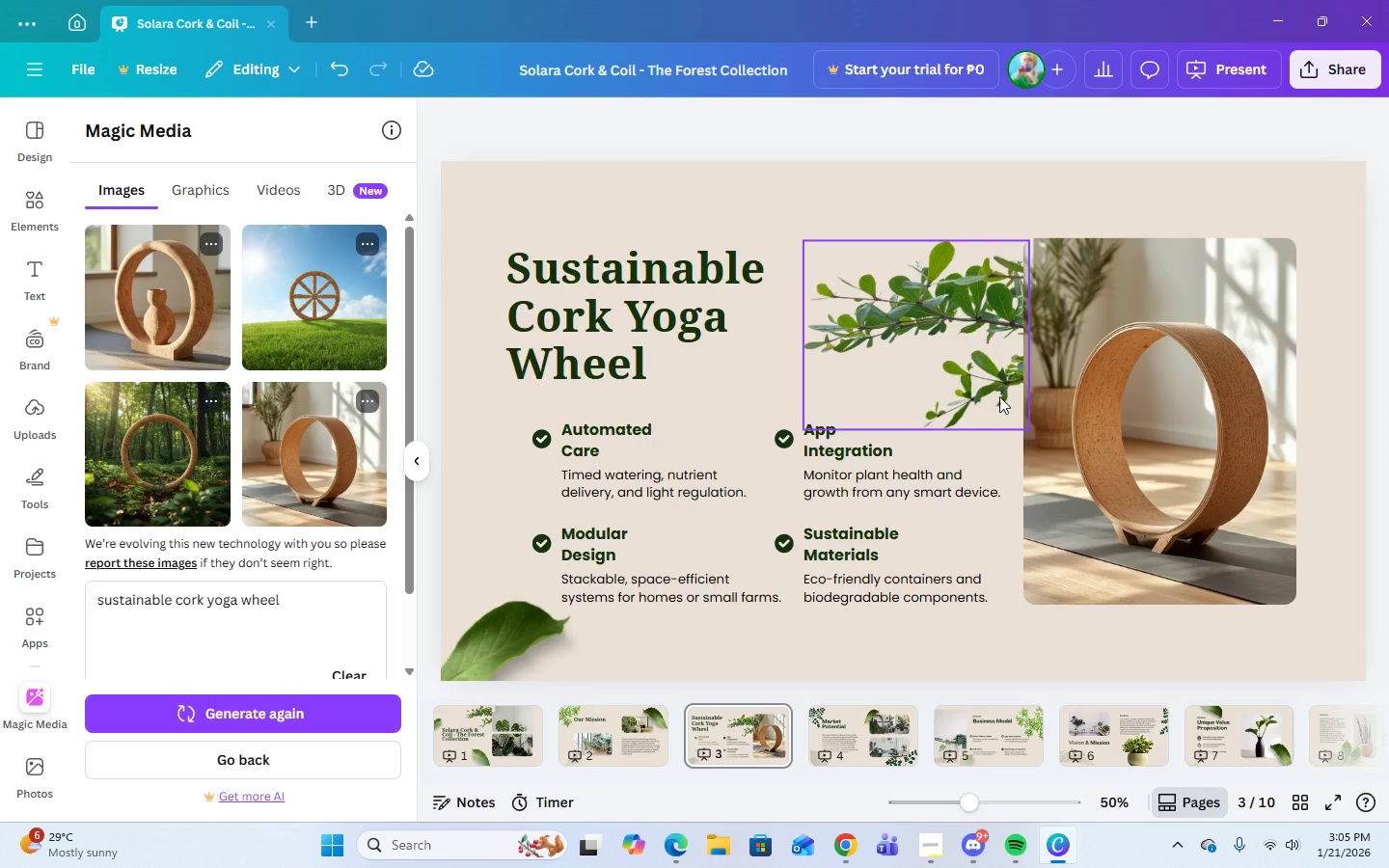 
left_click([833, 743])
 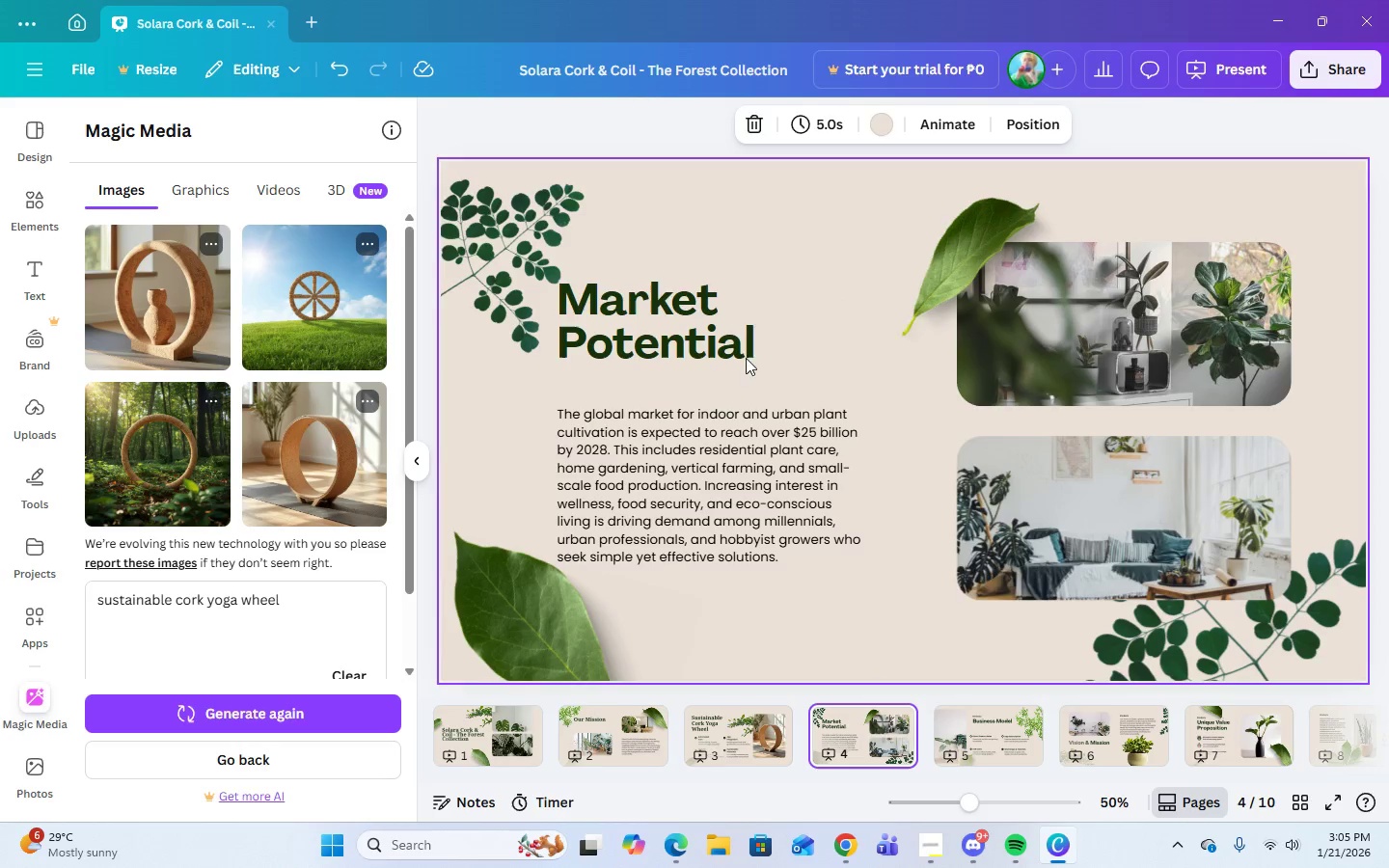 
left_click([733, 334])
 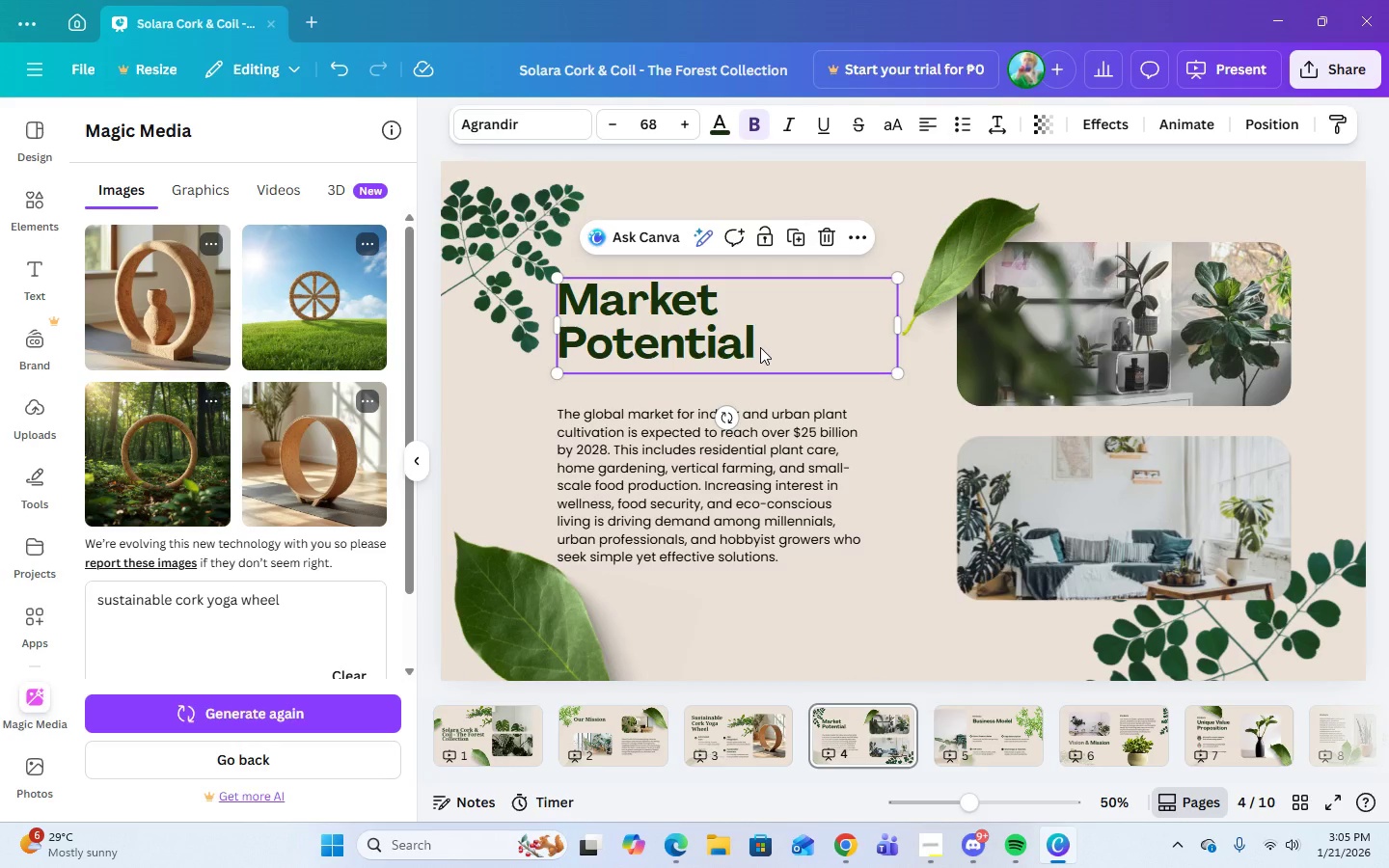 
left_click([759, 347])
 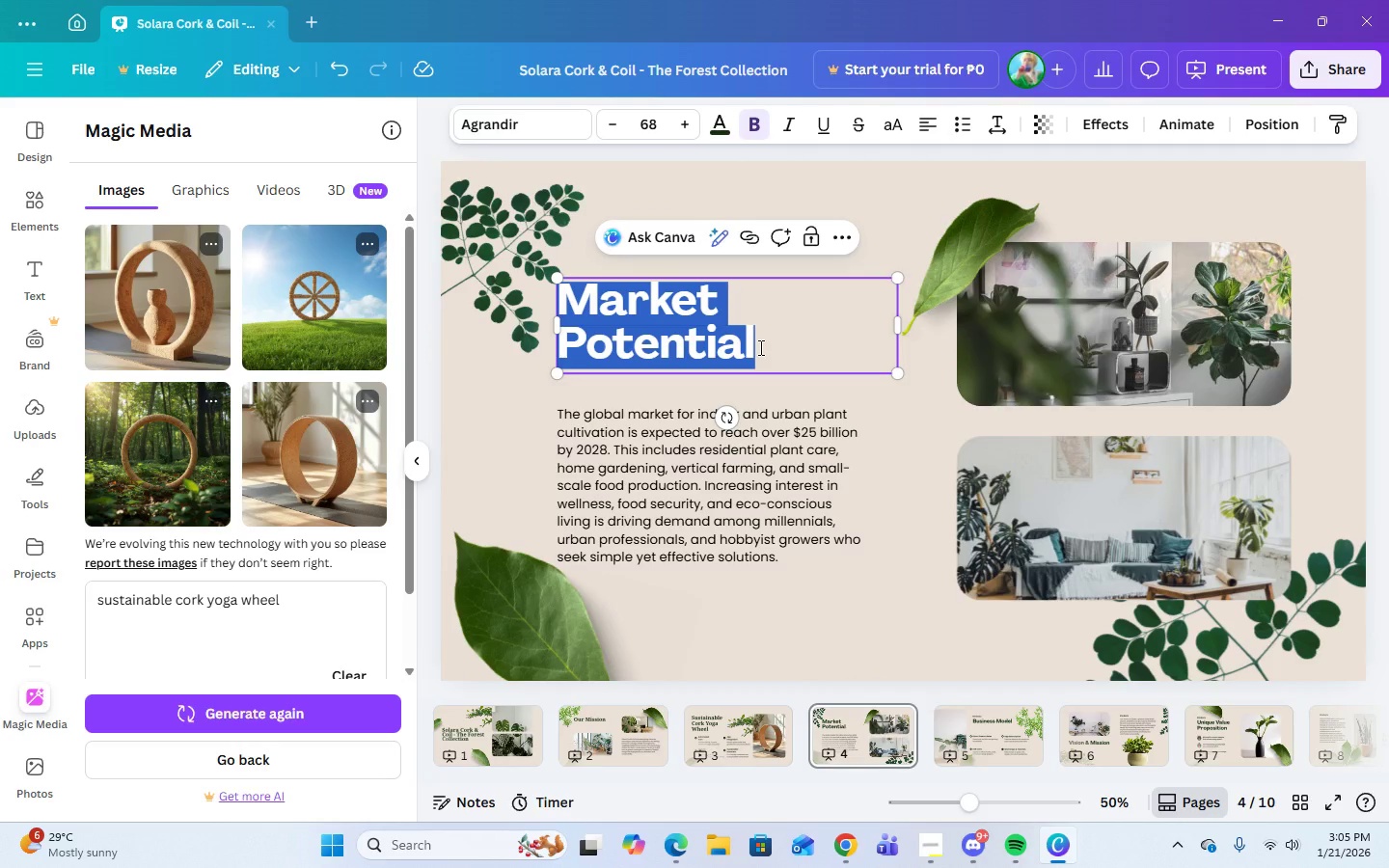 
key(CapsLock)
 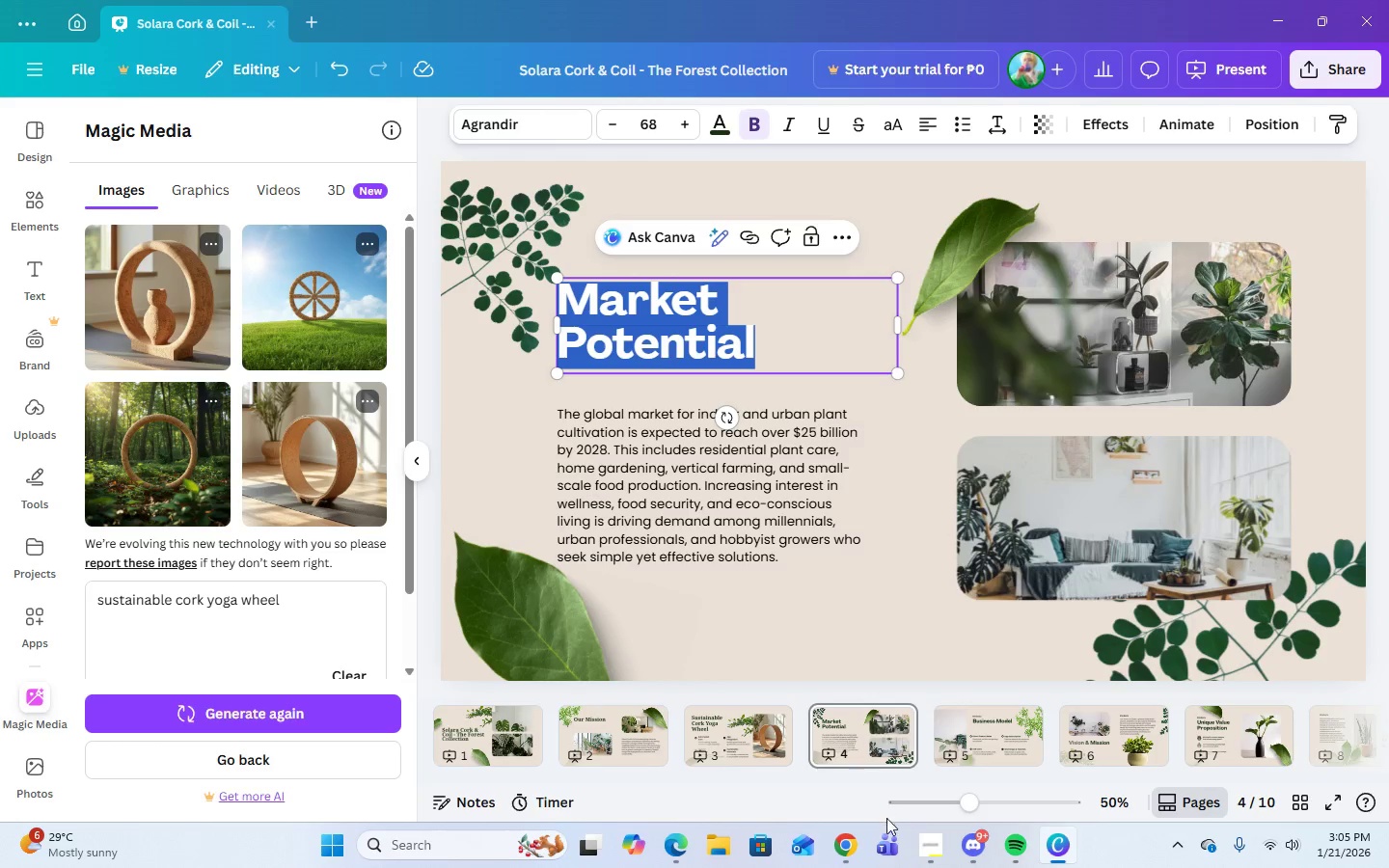 
left_click([937, 861])